 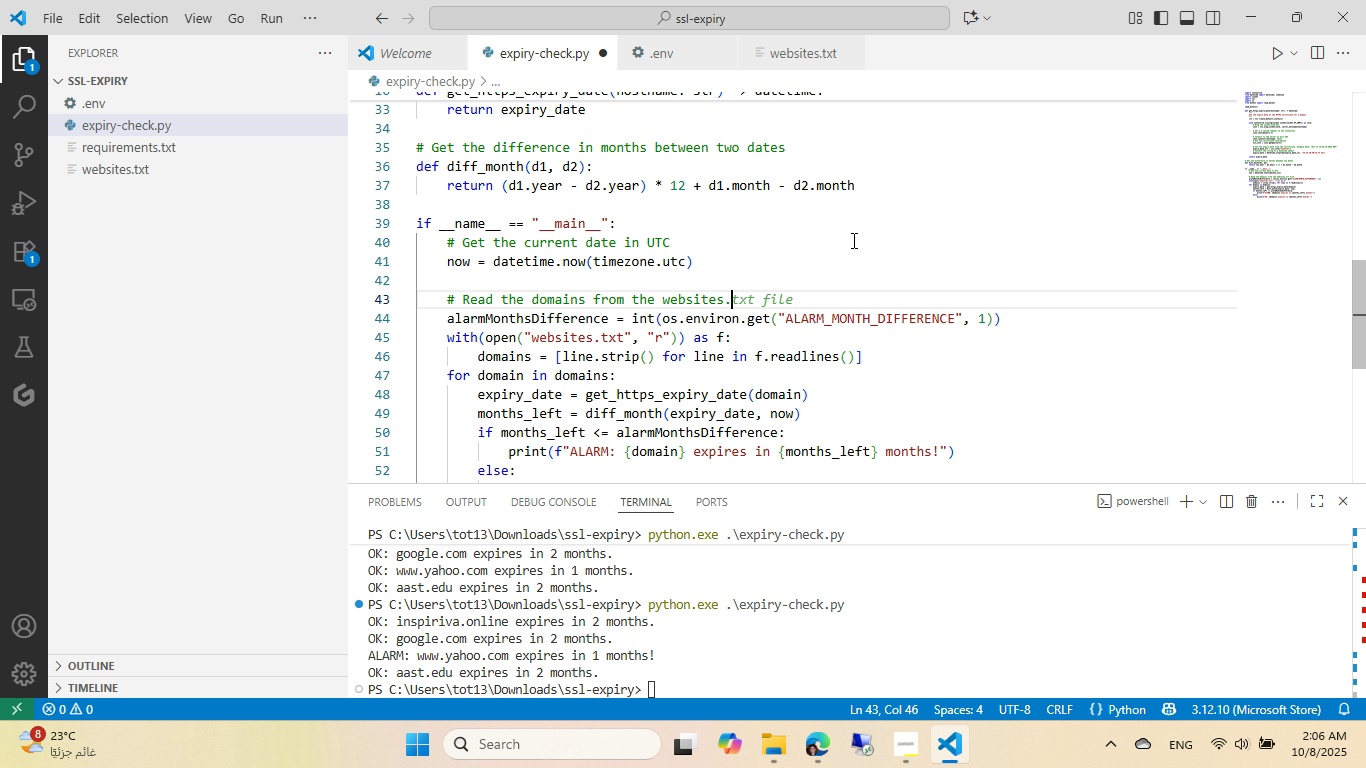 
key(Control+Backspace)
 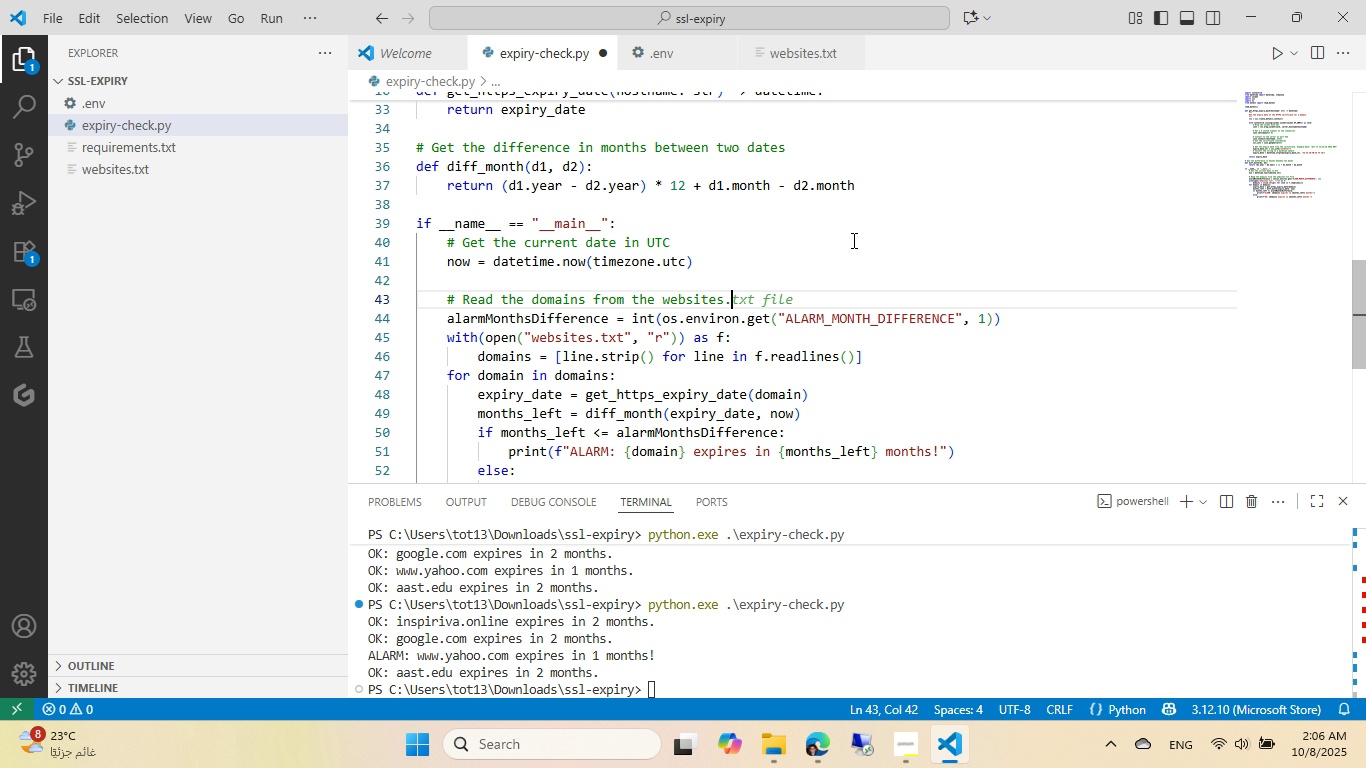 
key(Control+Backspace)
 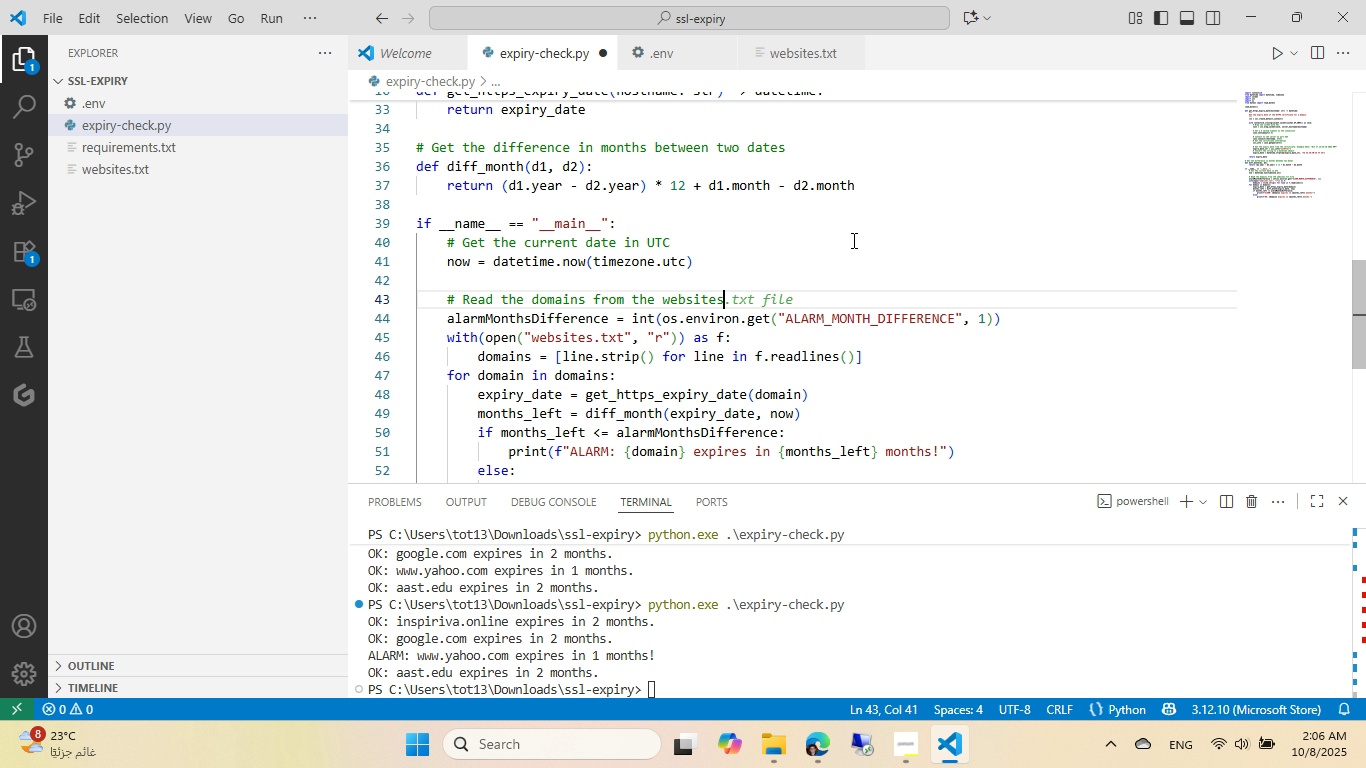 
key(Control+Backspace)
 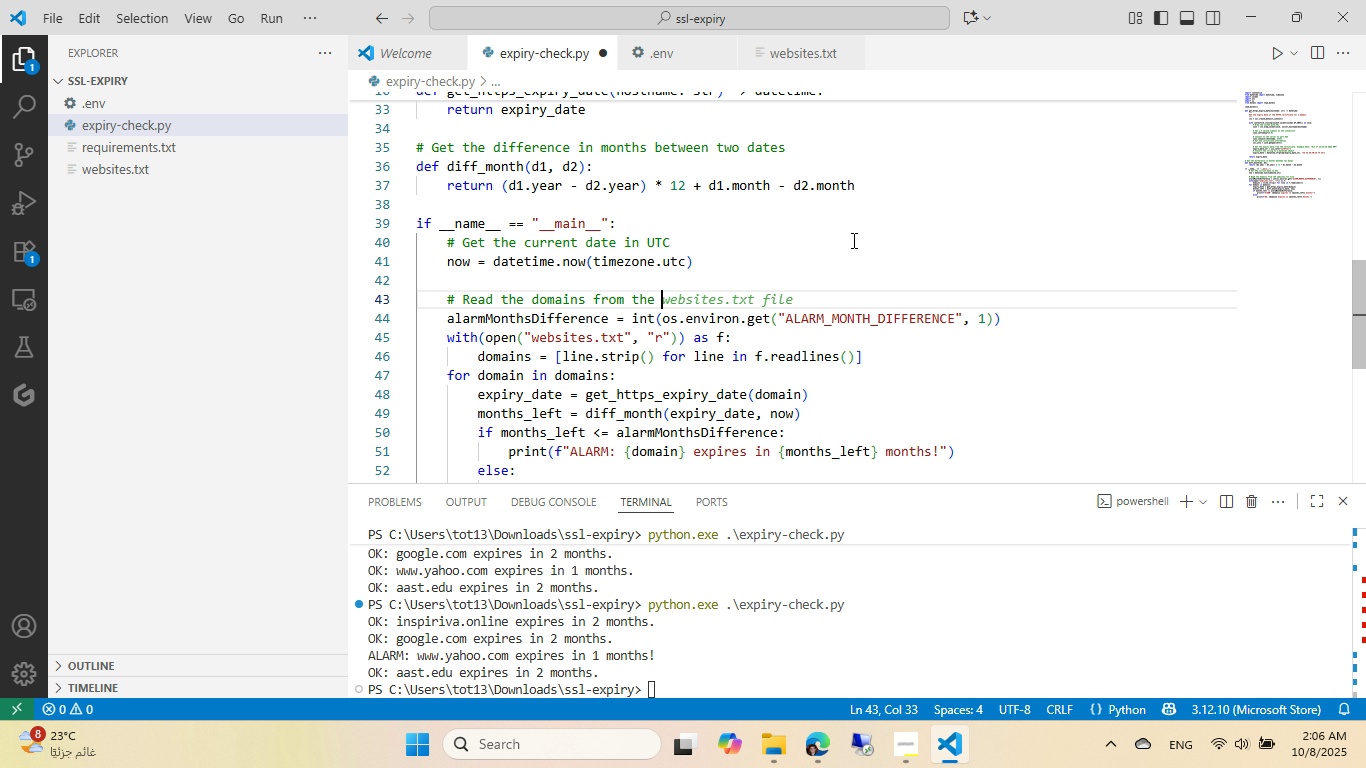 
key(Control+Backspace)
 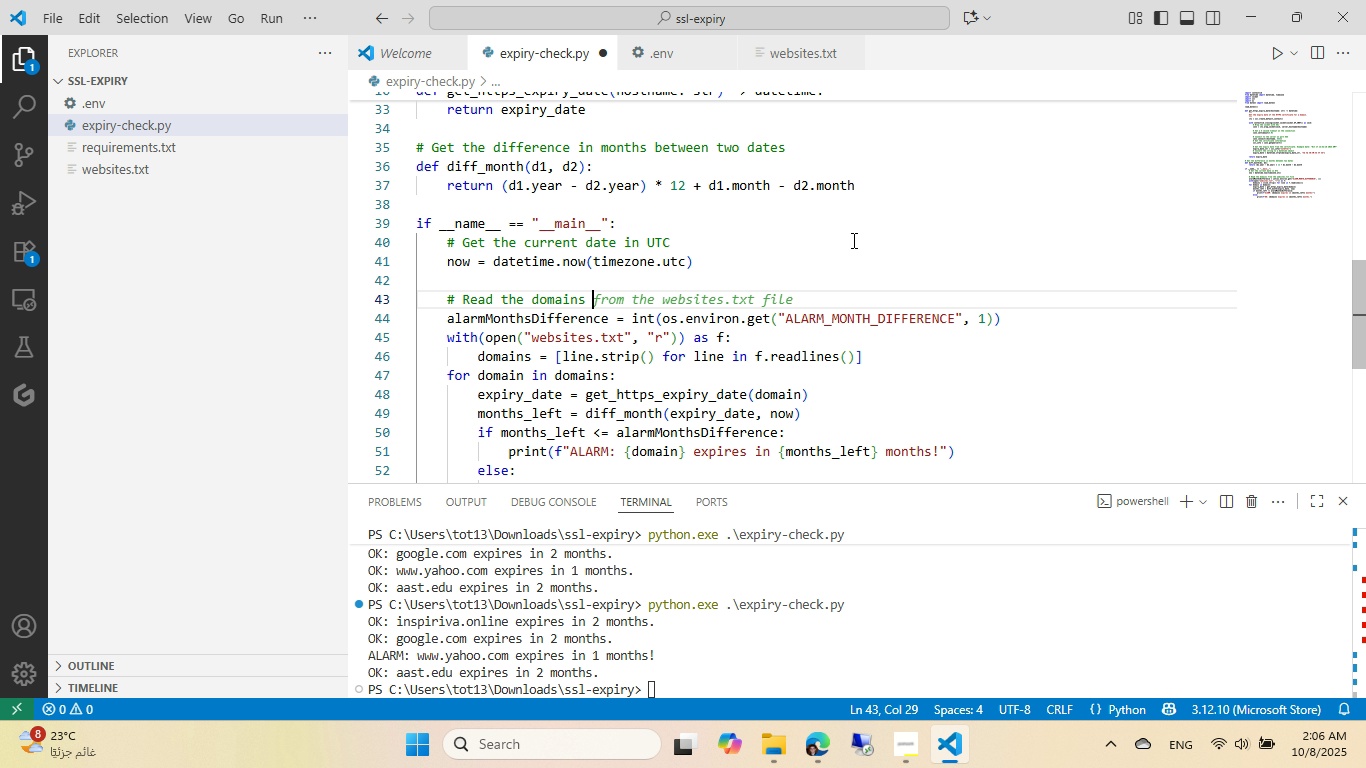 
key(Control+Backspace)
 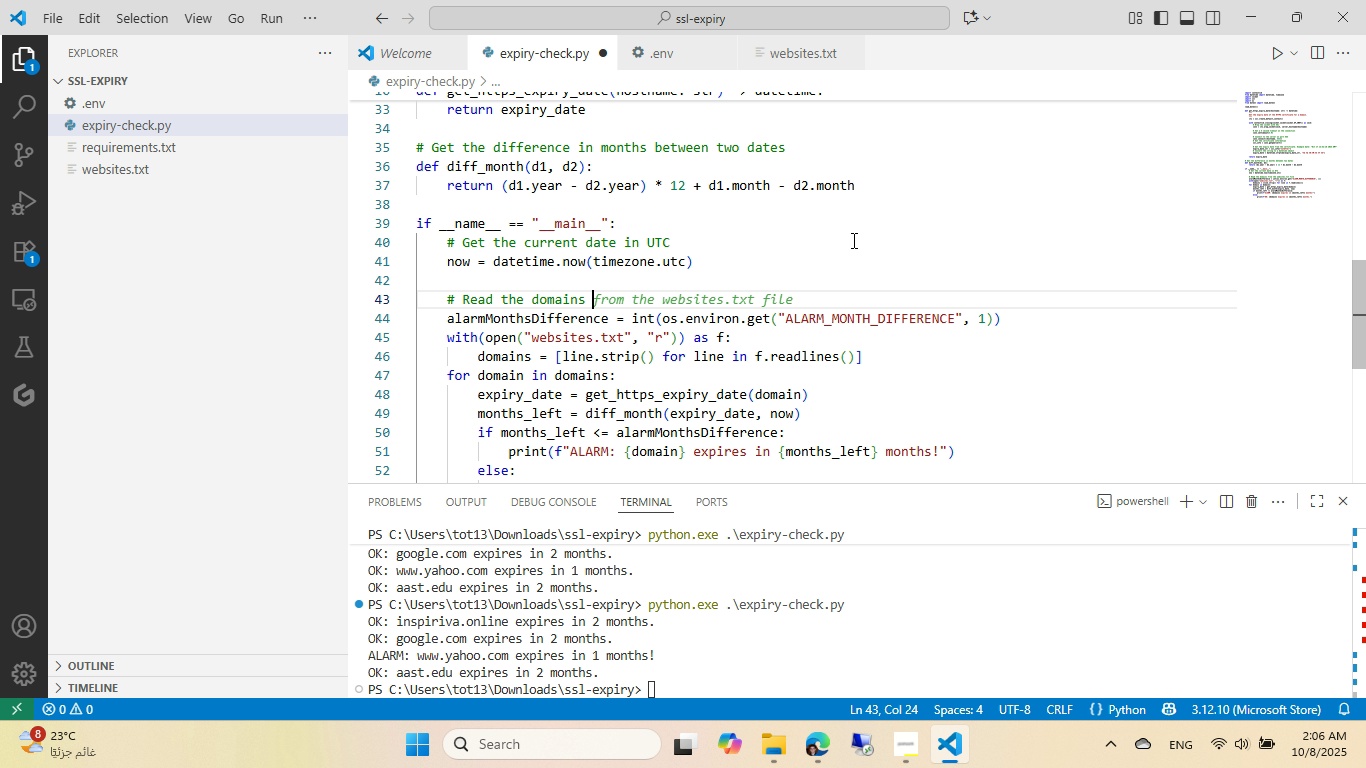 
key(Control+Backspace)
 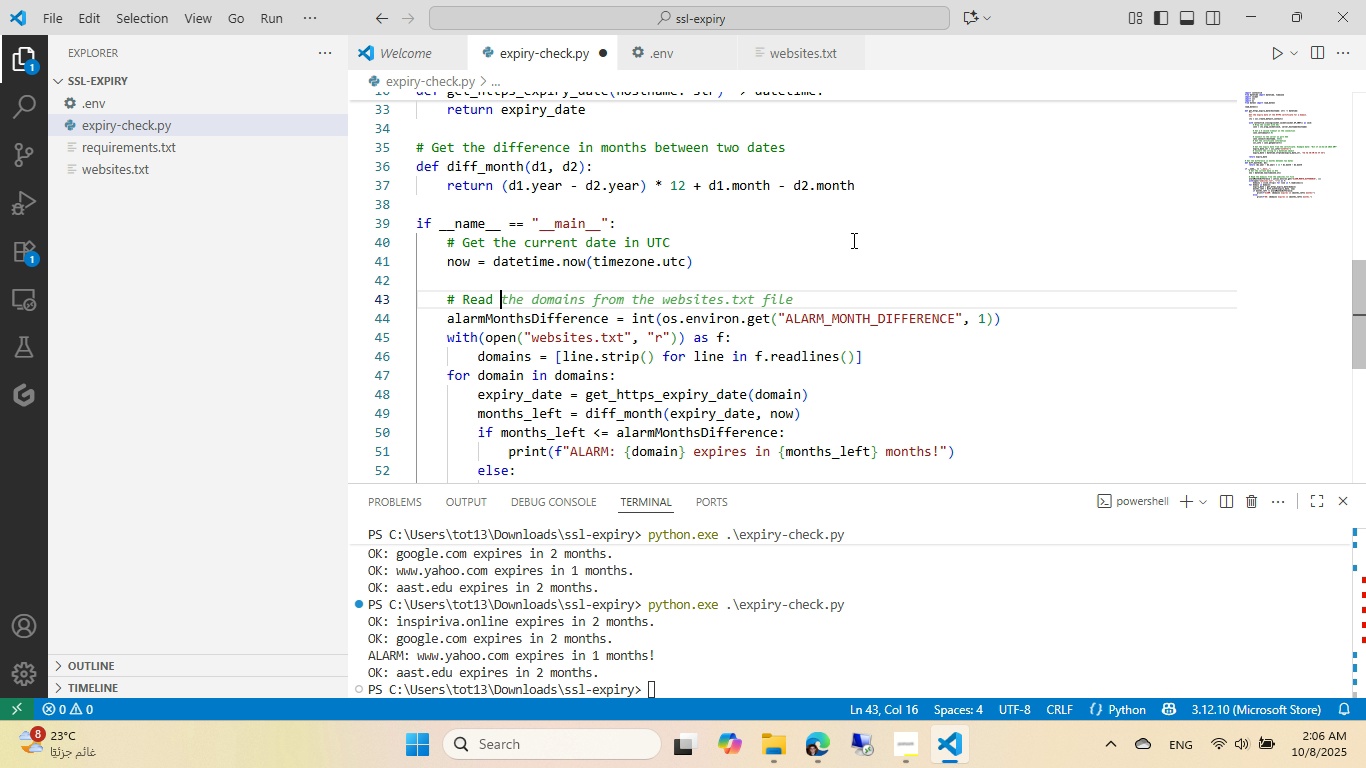 
key(Control+Backspace)
 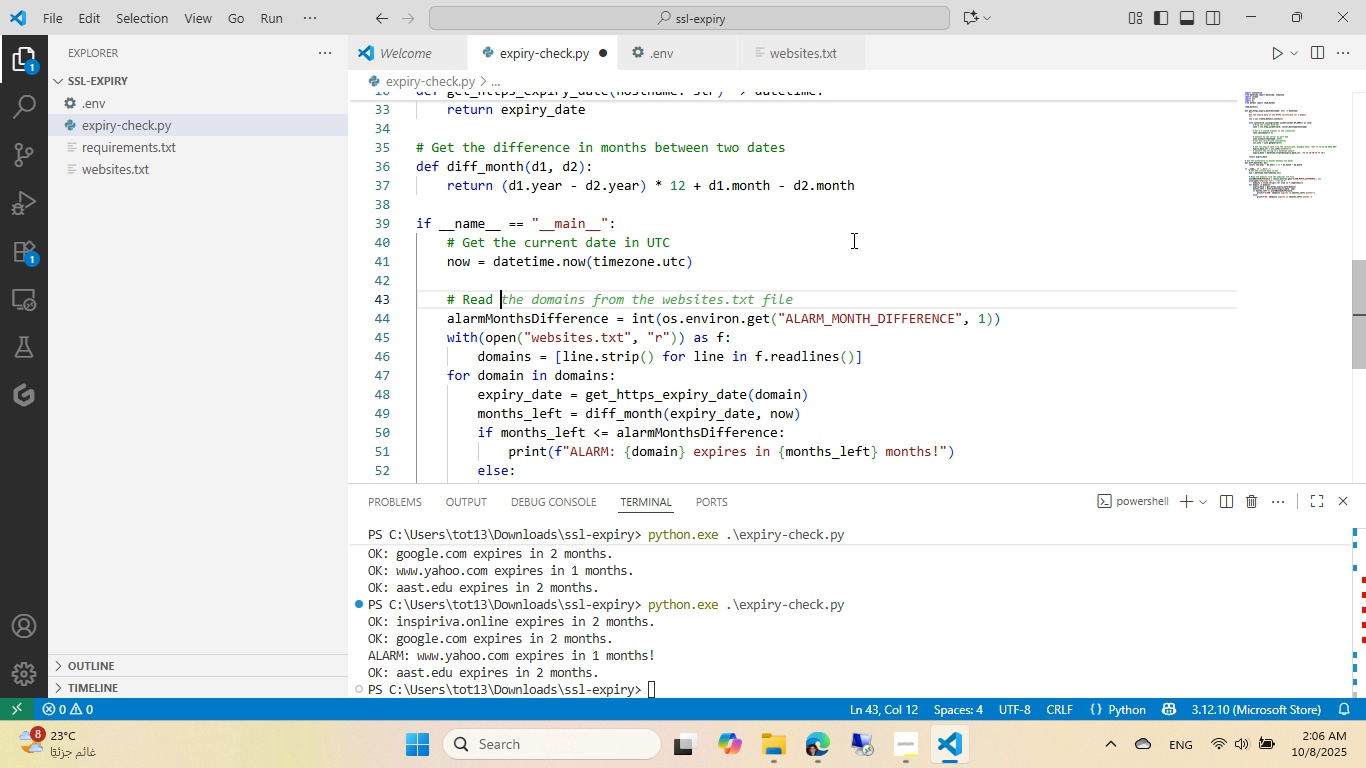 
key(Control+Backspace)
 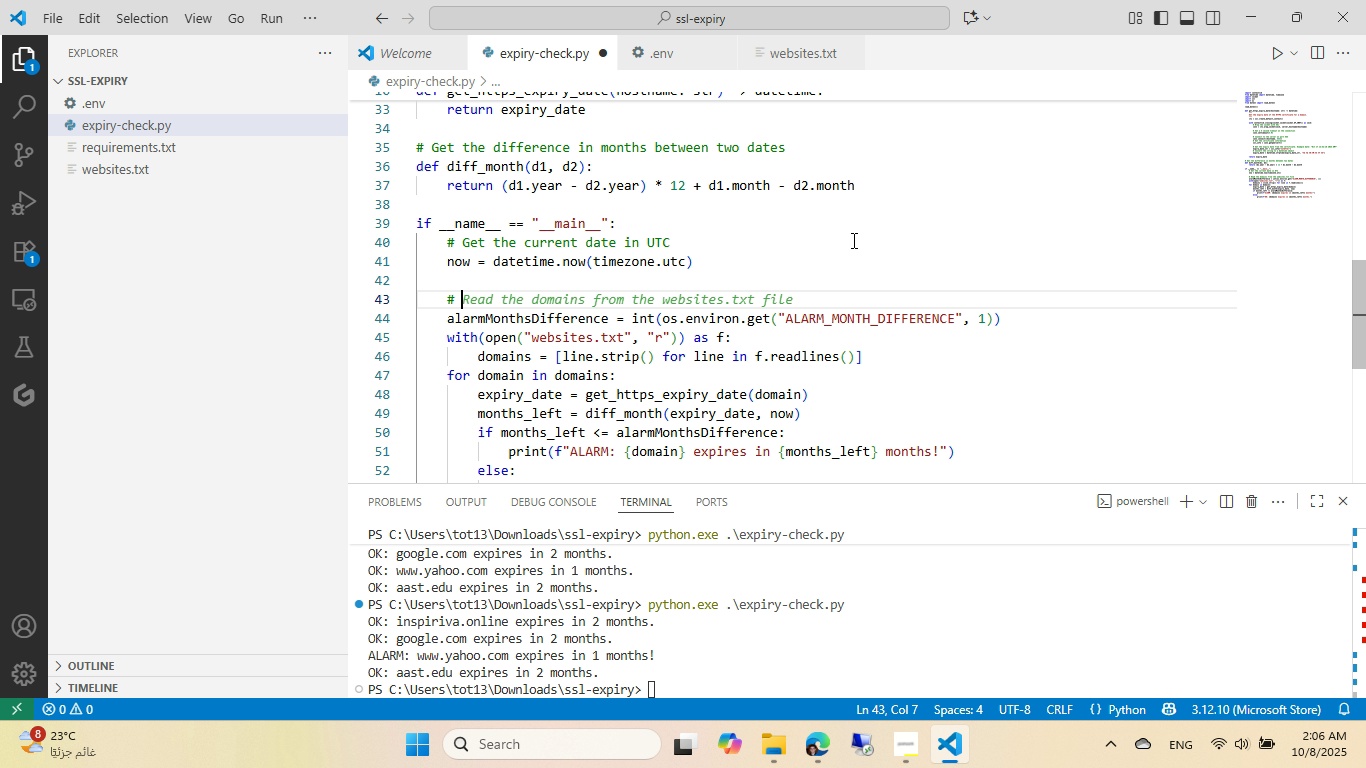 
type(GE he pre)